 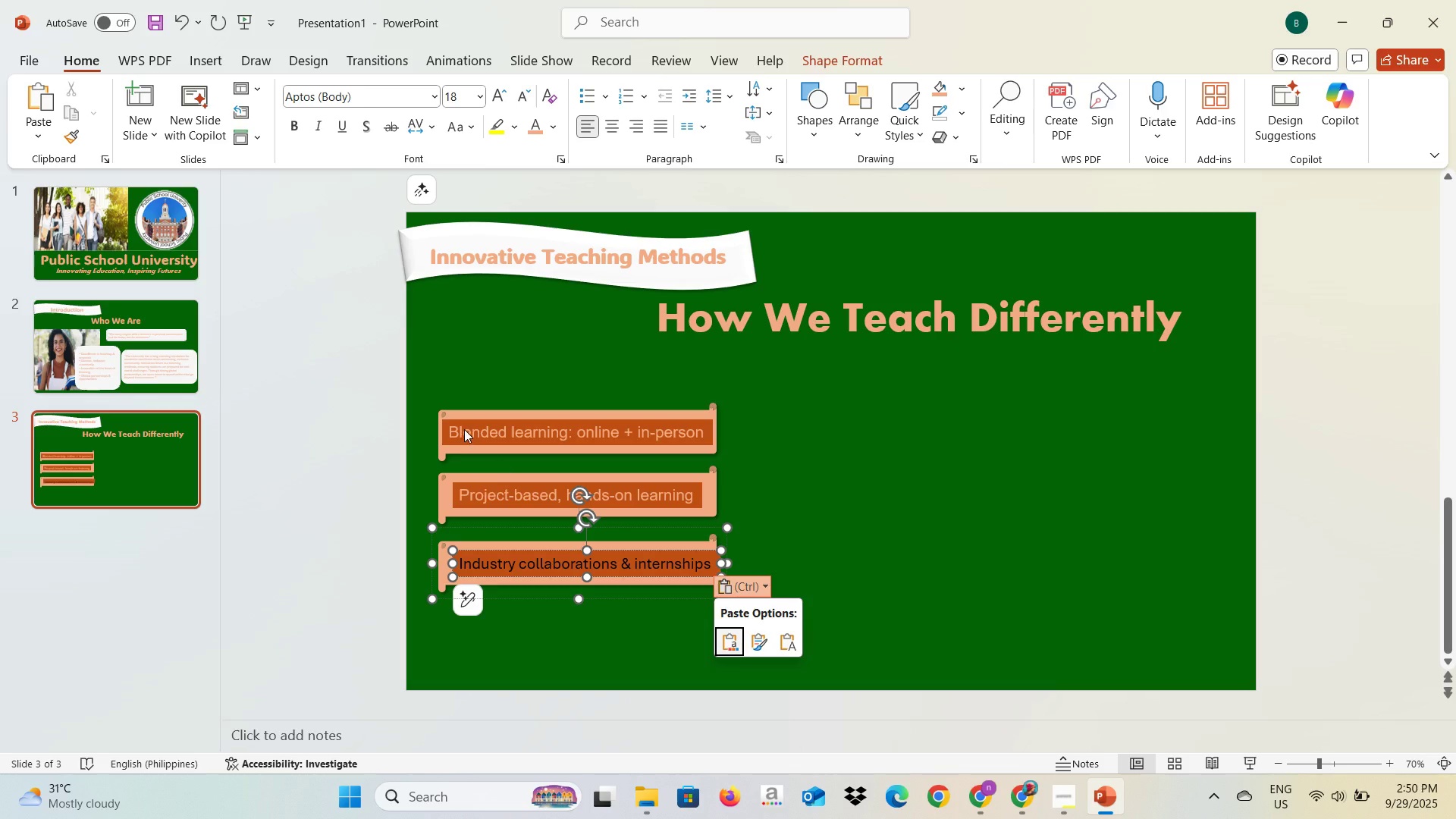 
key(Control+A)
 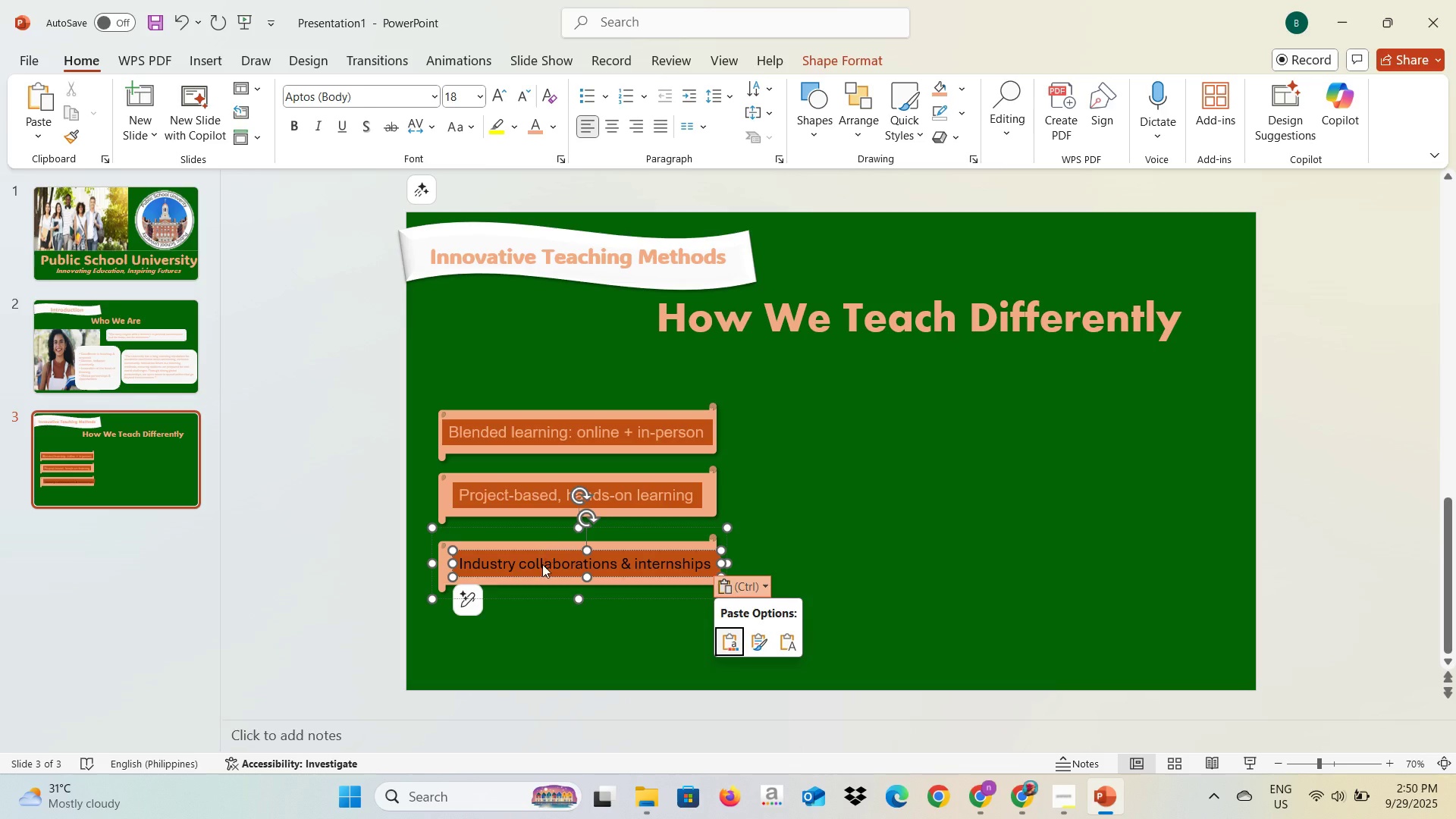 
left_click([542, 564])
 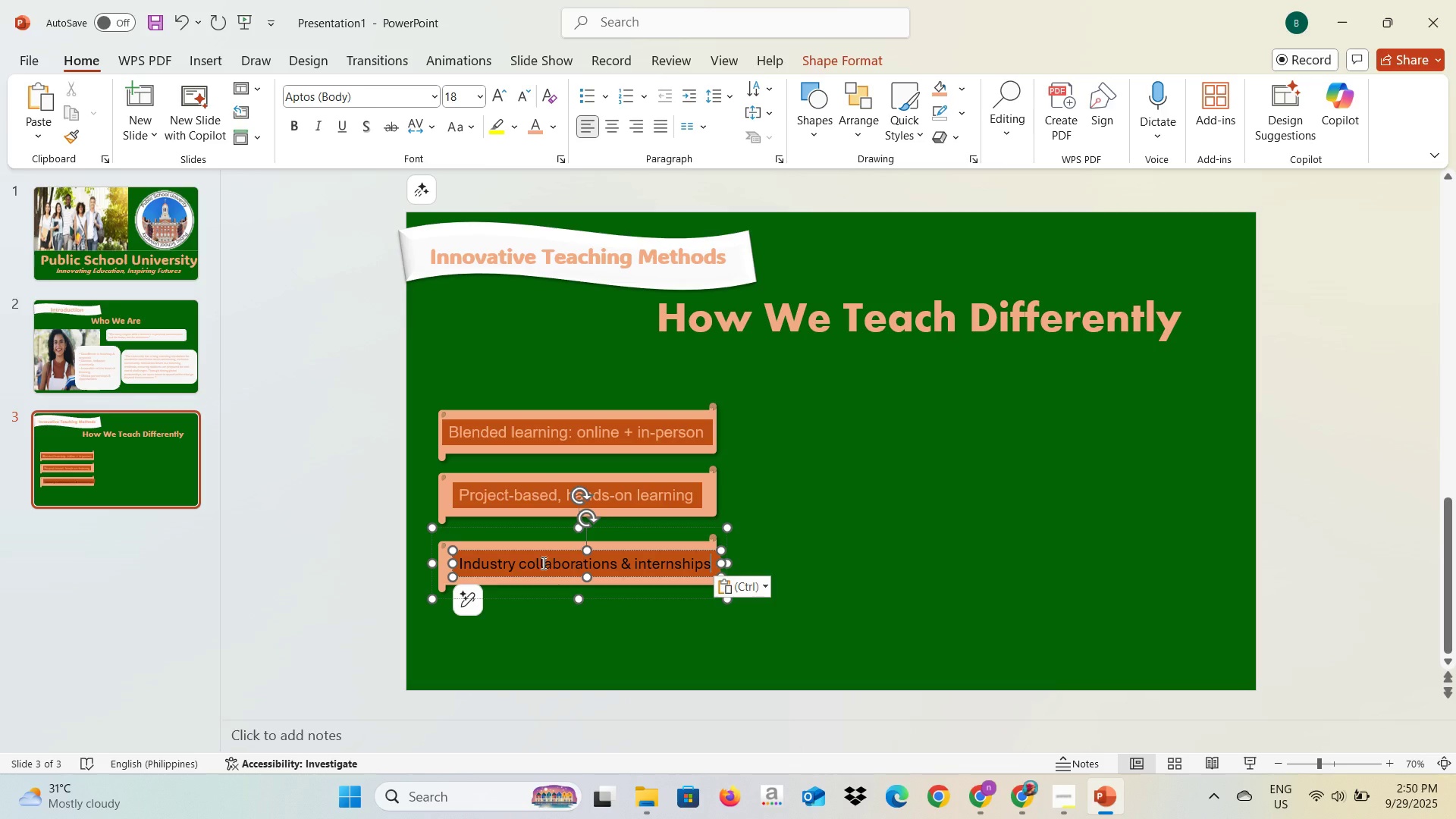 
key(Control+A)
 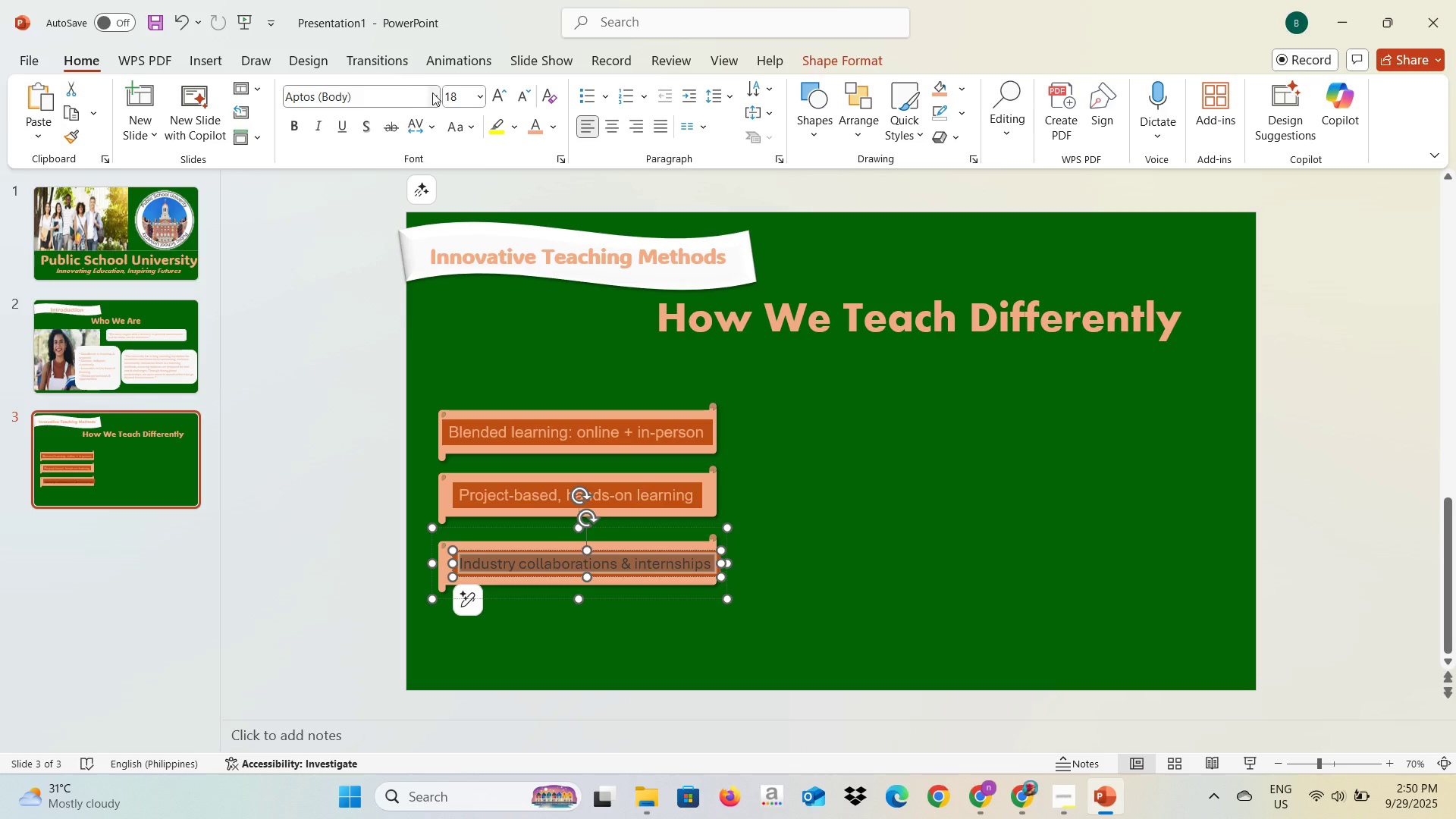 
left_click([438, 100])
 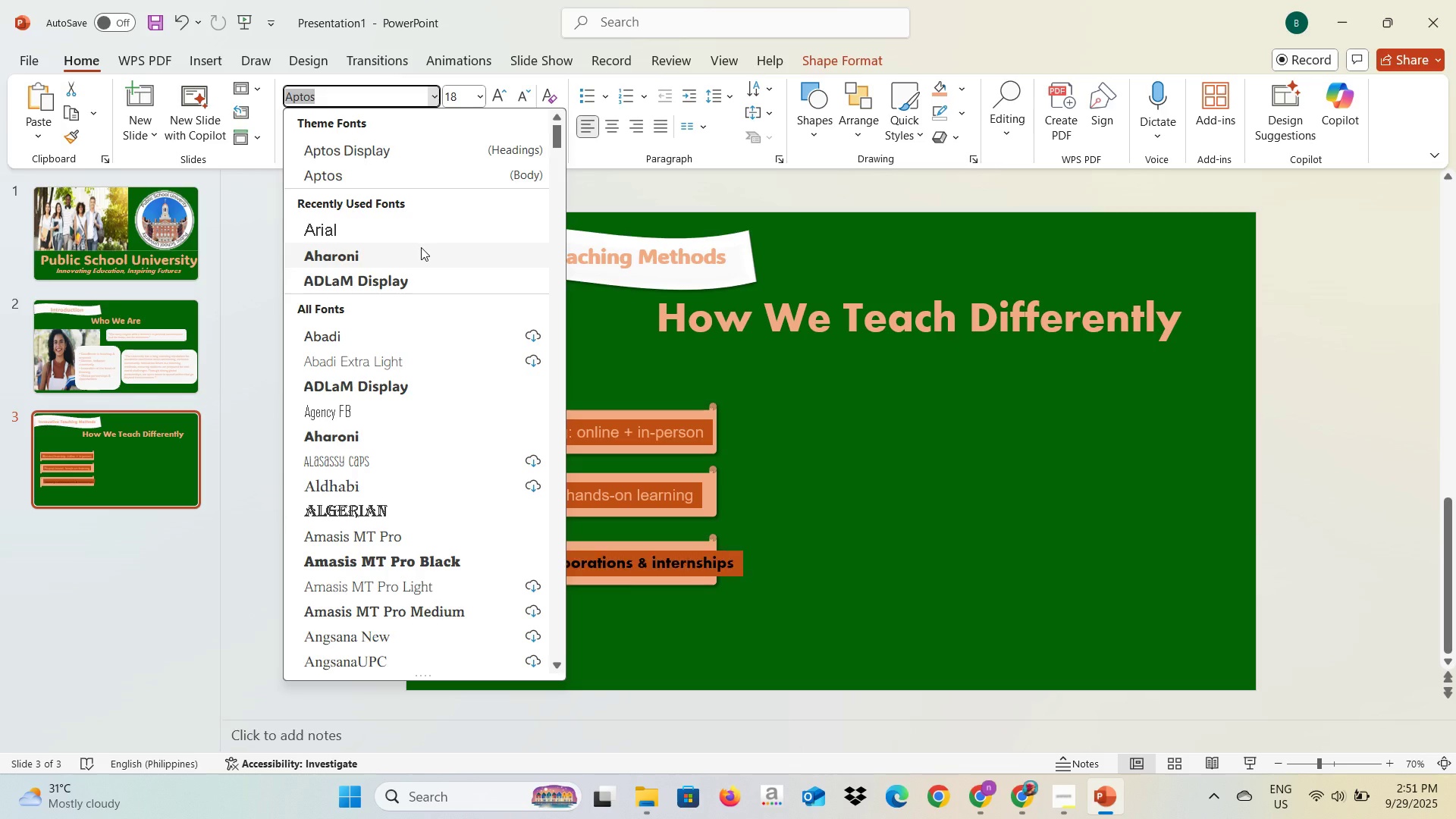 
left_click([417, 233])
 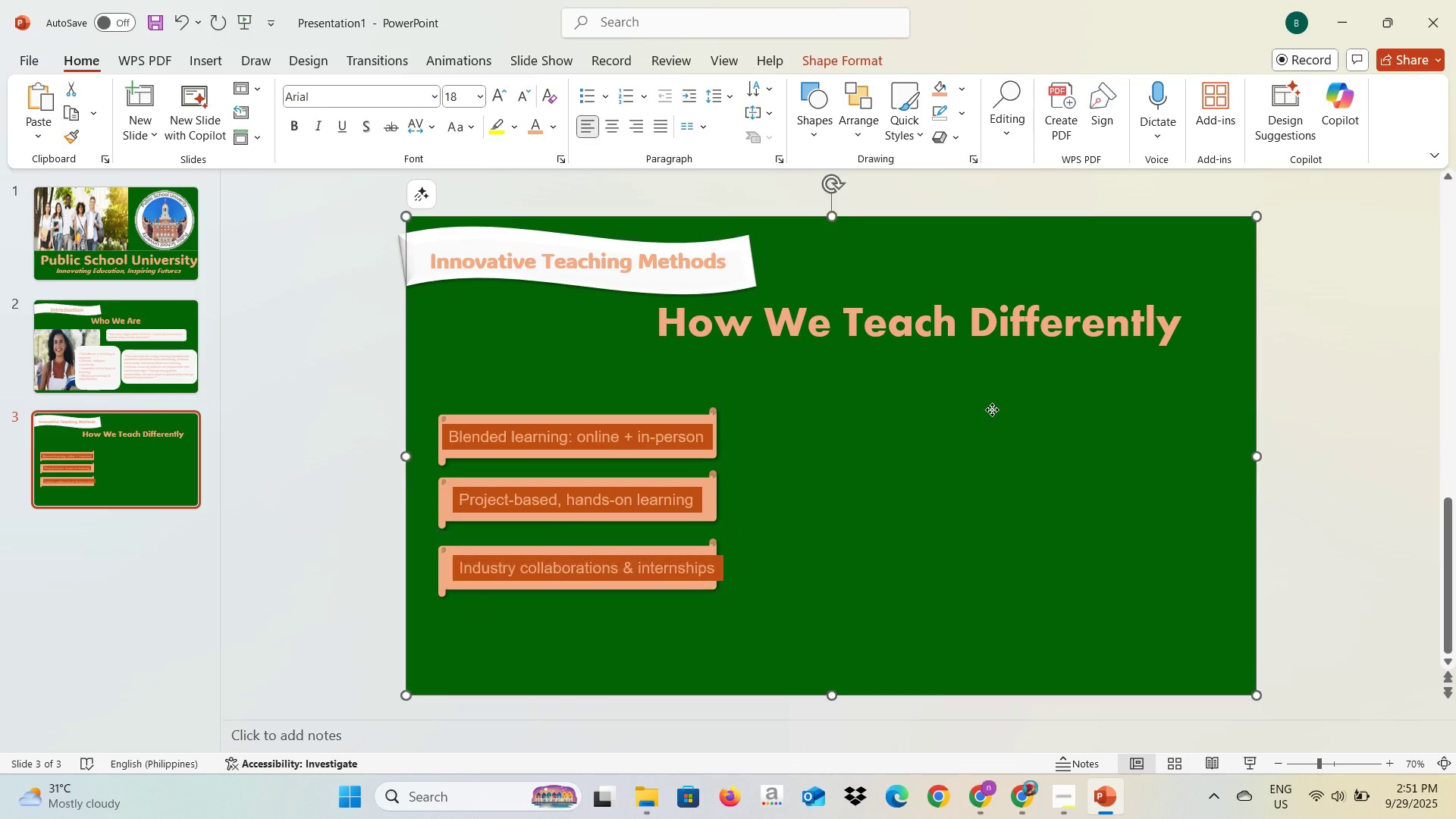 
left_click([660, 573])
 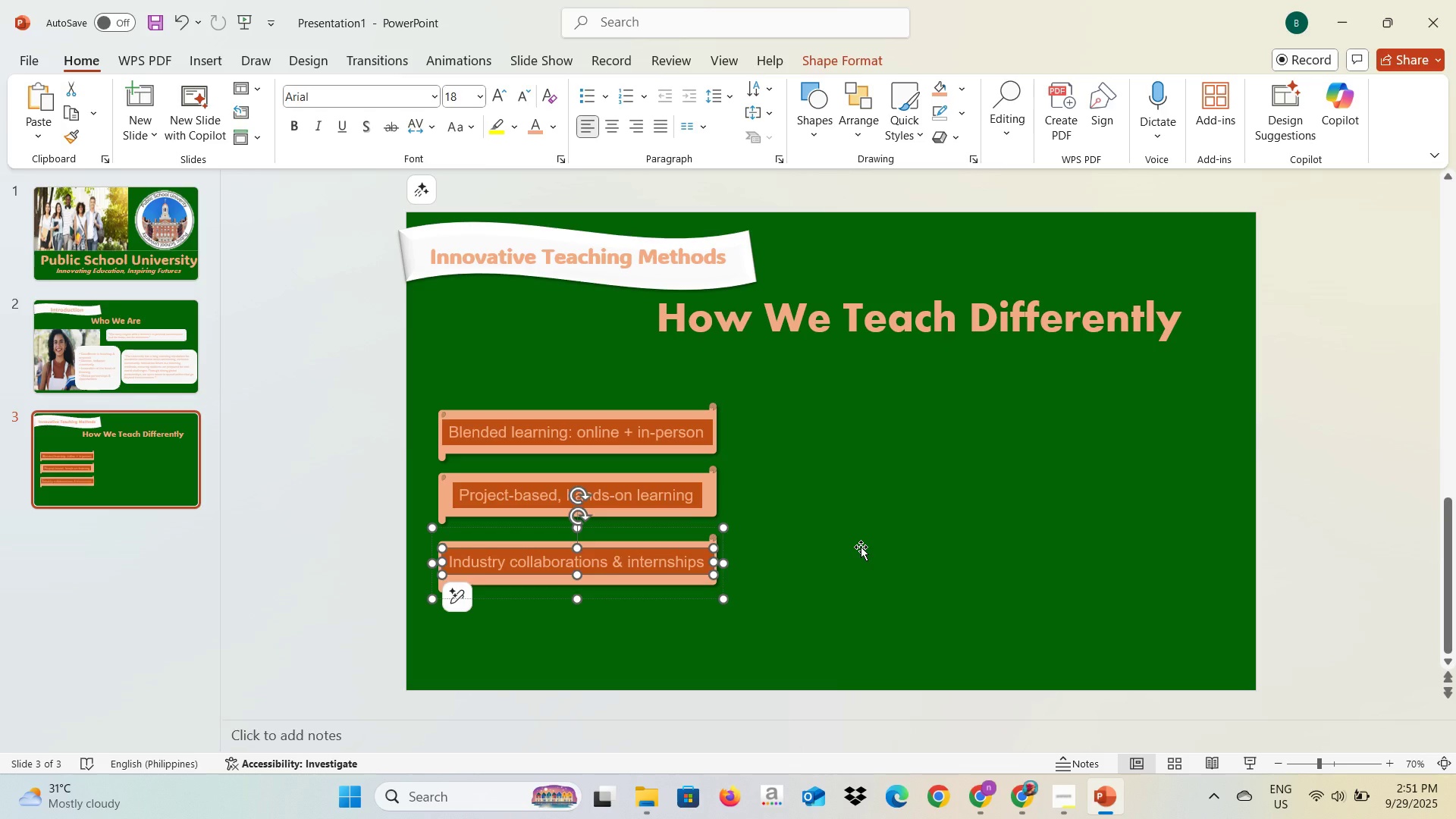 
wait(7.05)
 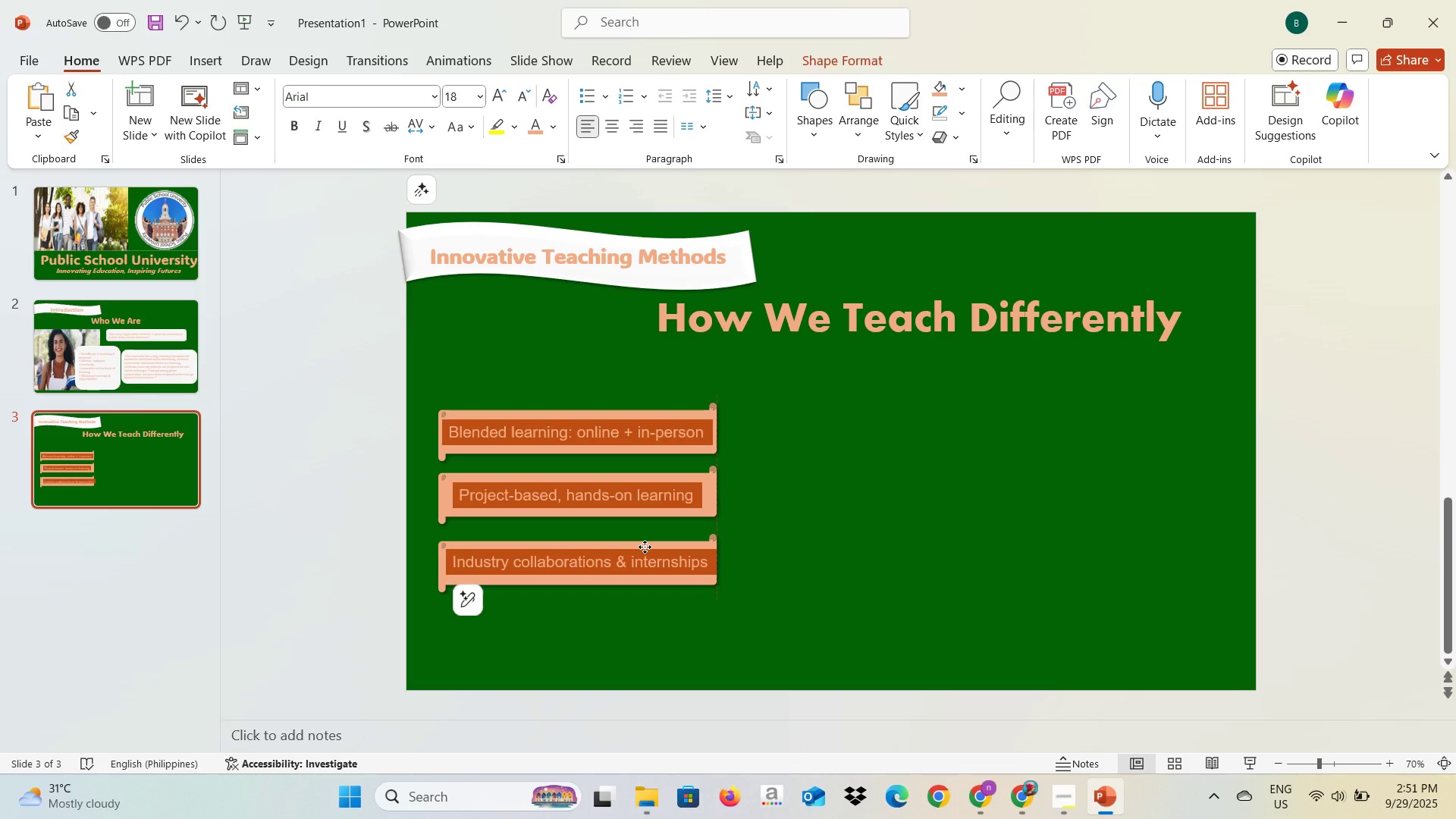 
left_click([667, 573])
 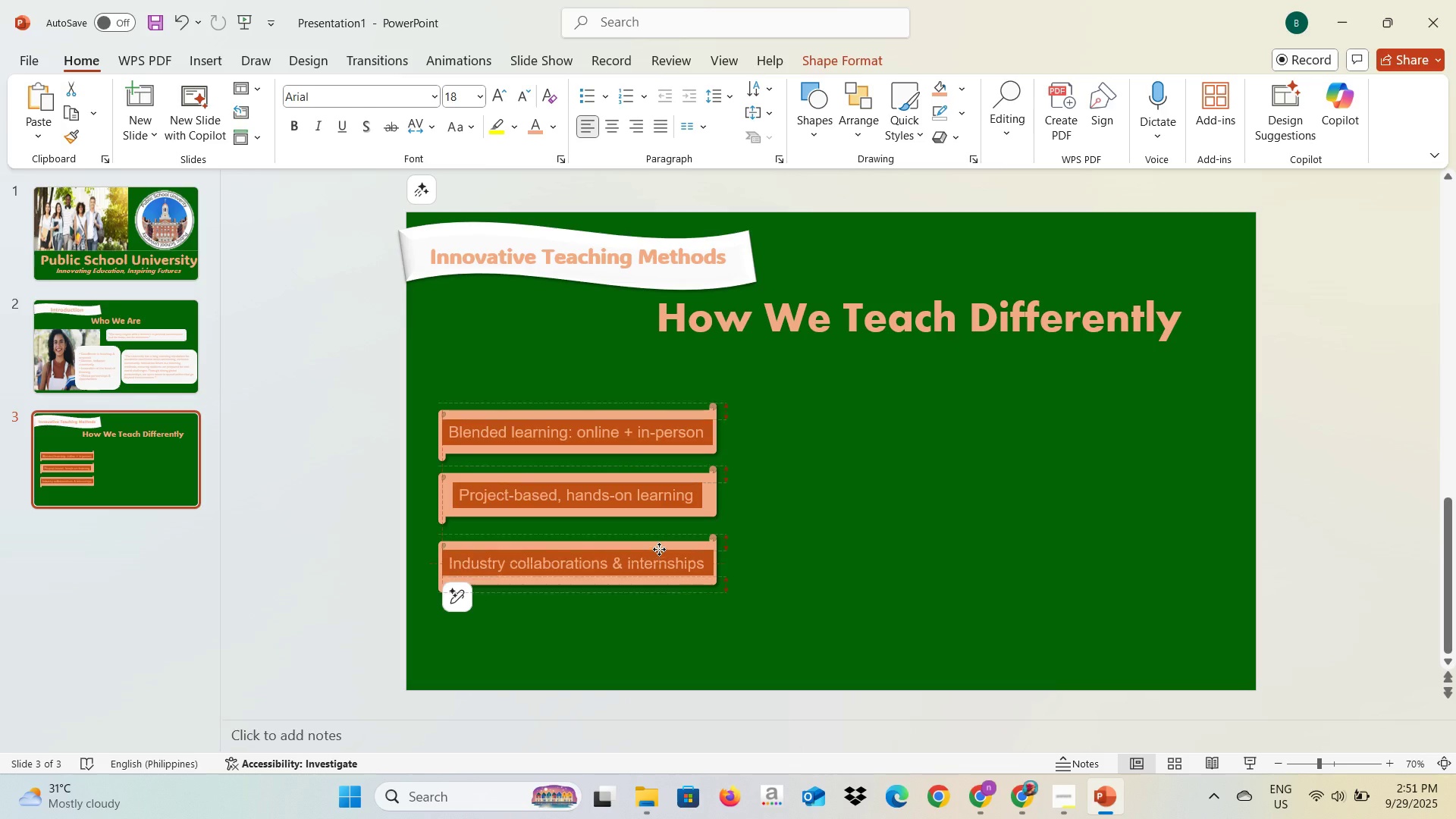 
left_click([767, 548])
 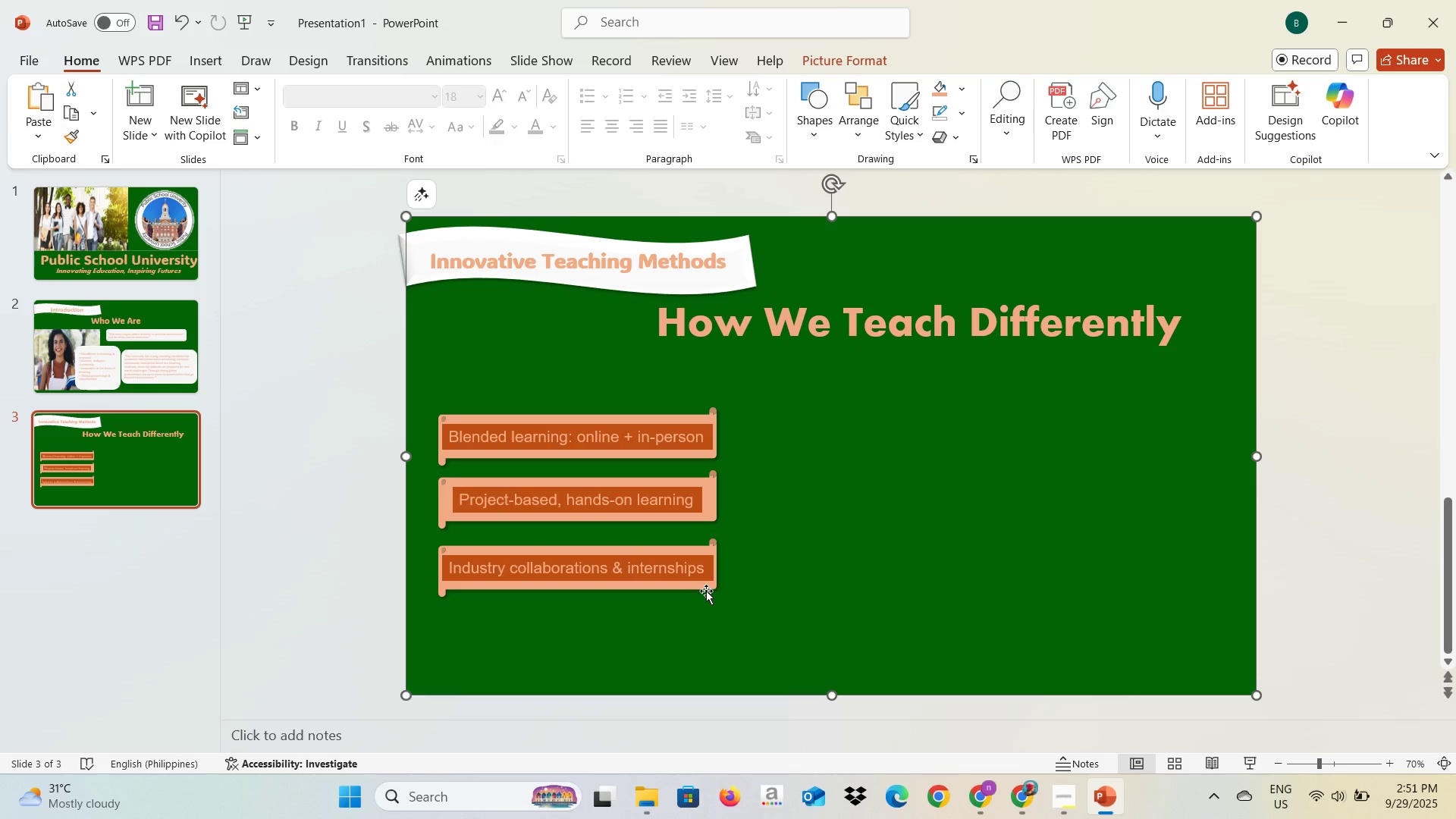 
left_click([705, 589])
 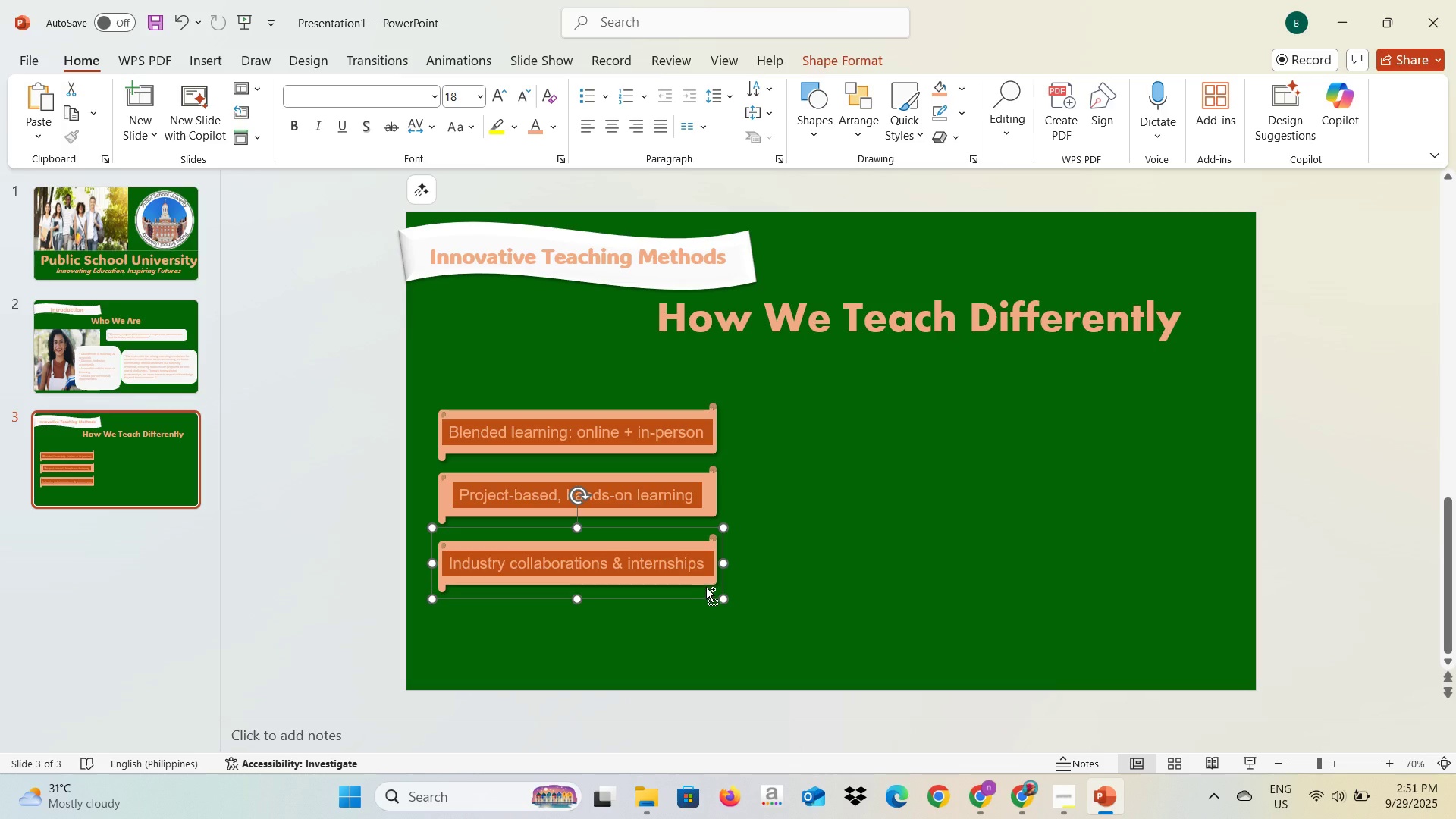 
key(Control+C)
 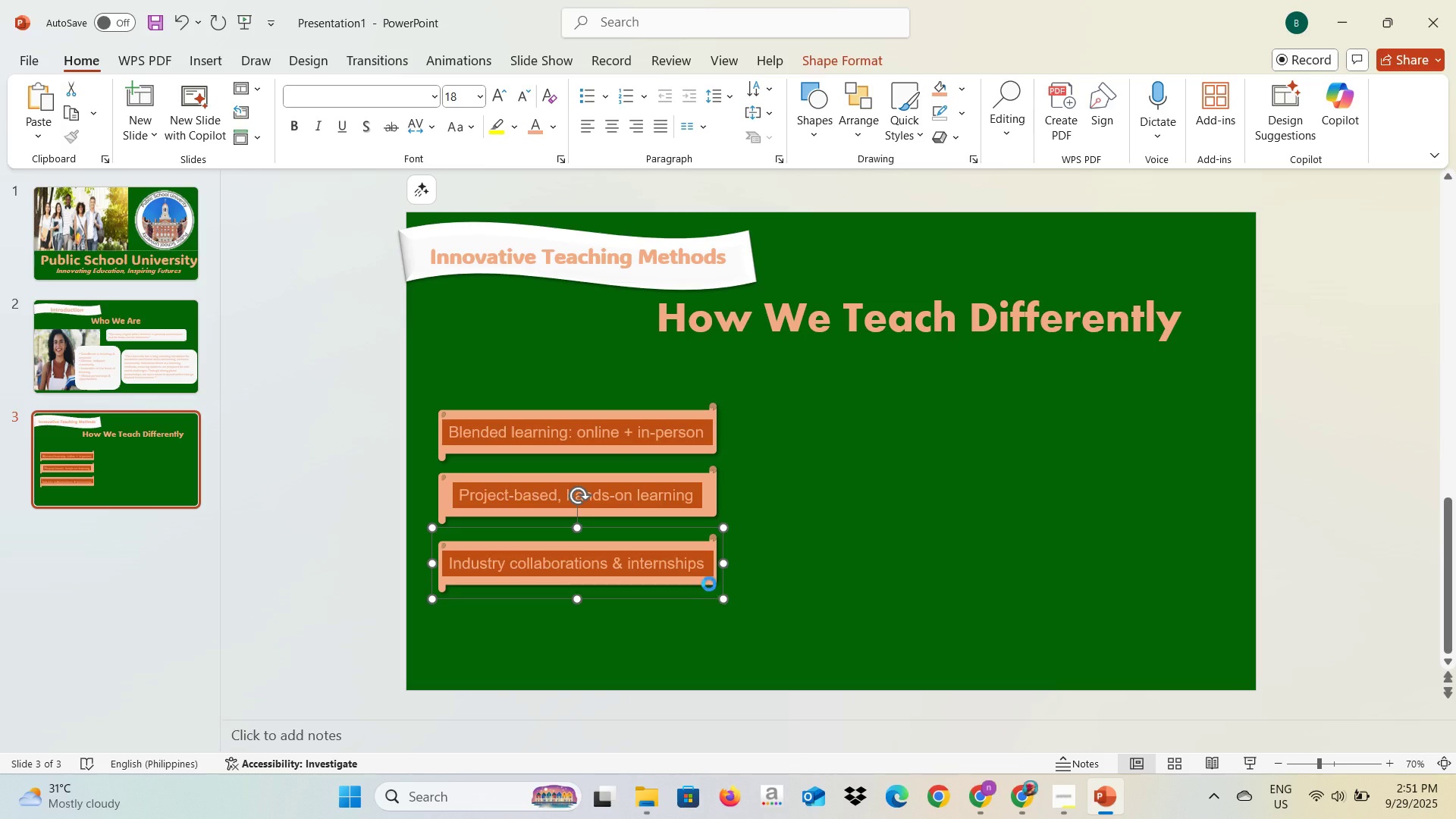 
key(Control+V)
 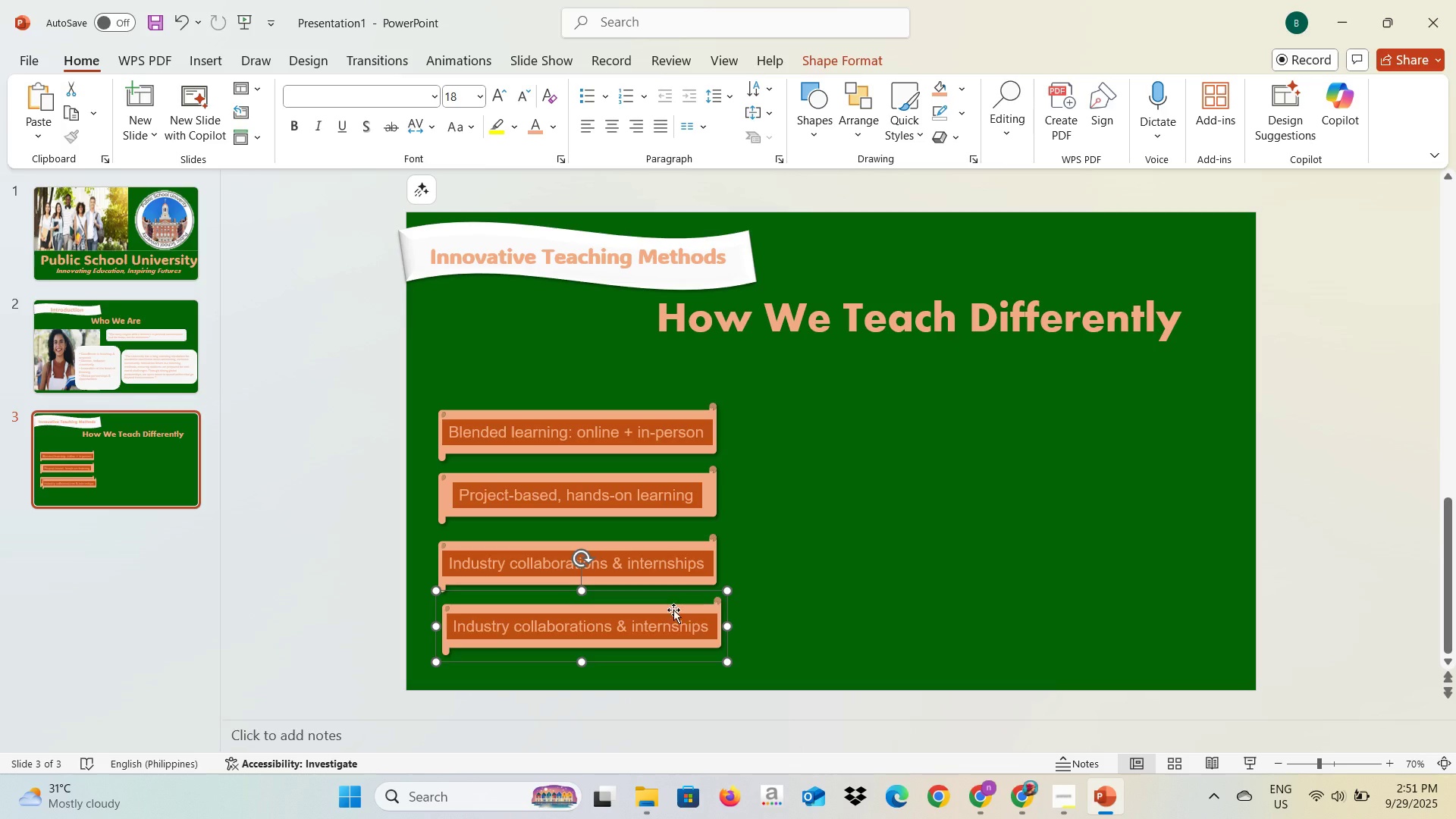 
key(Alt+AltLeft)
 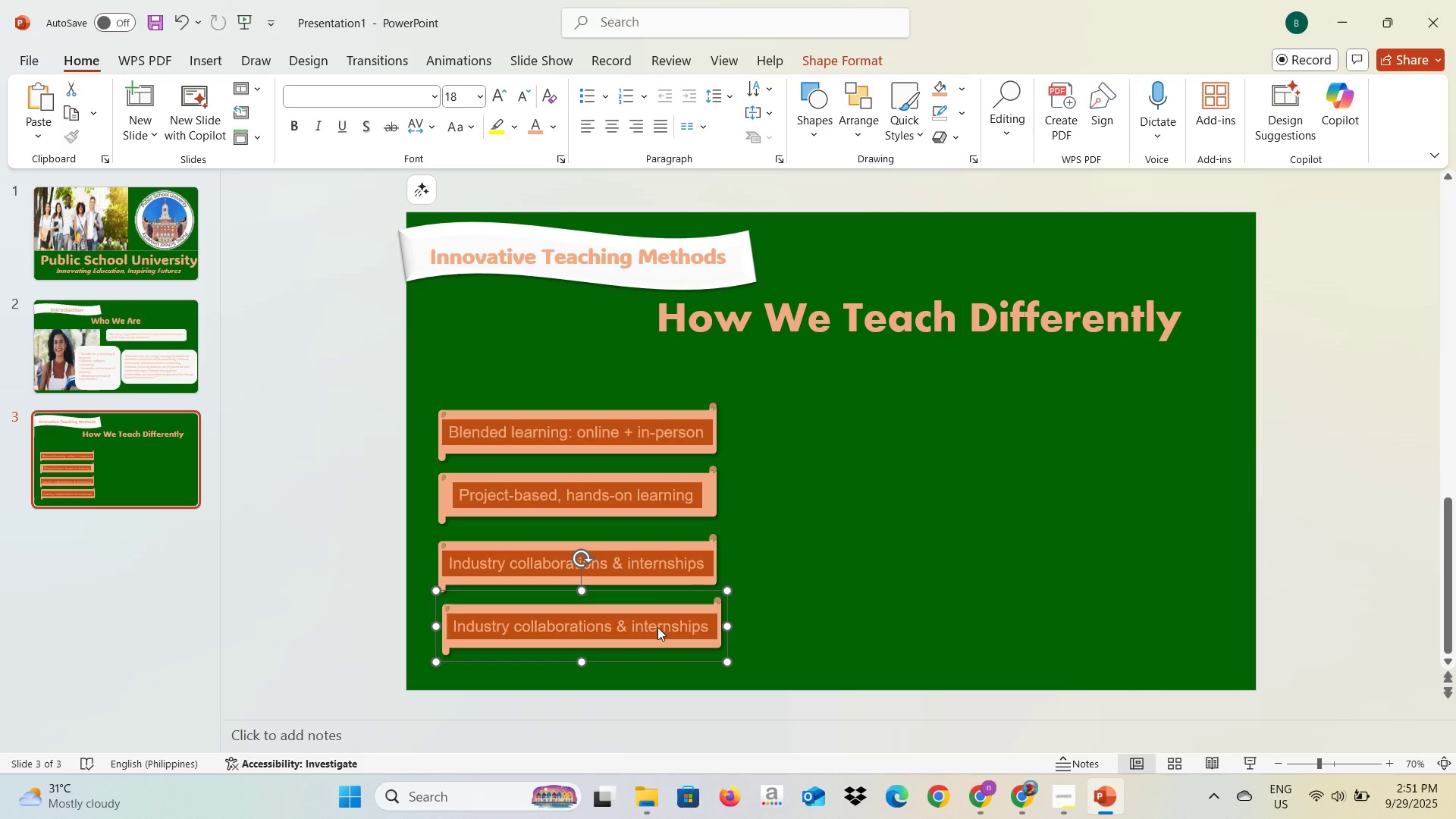 
key(Alt+Tab)